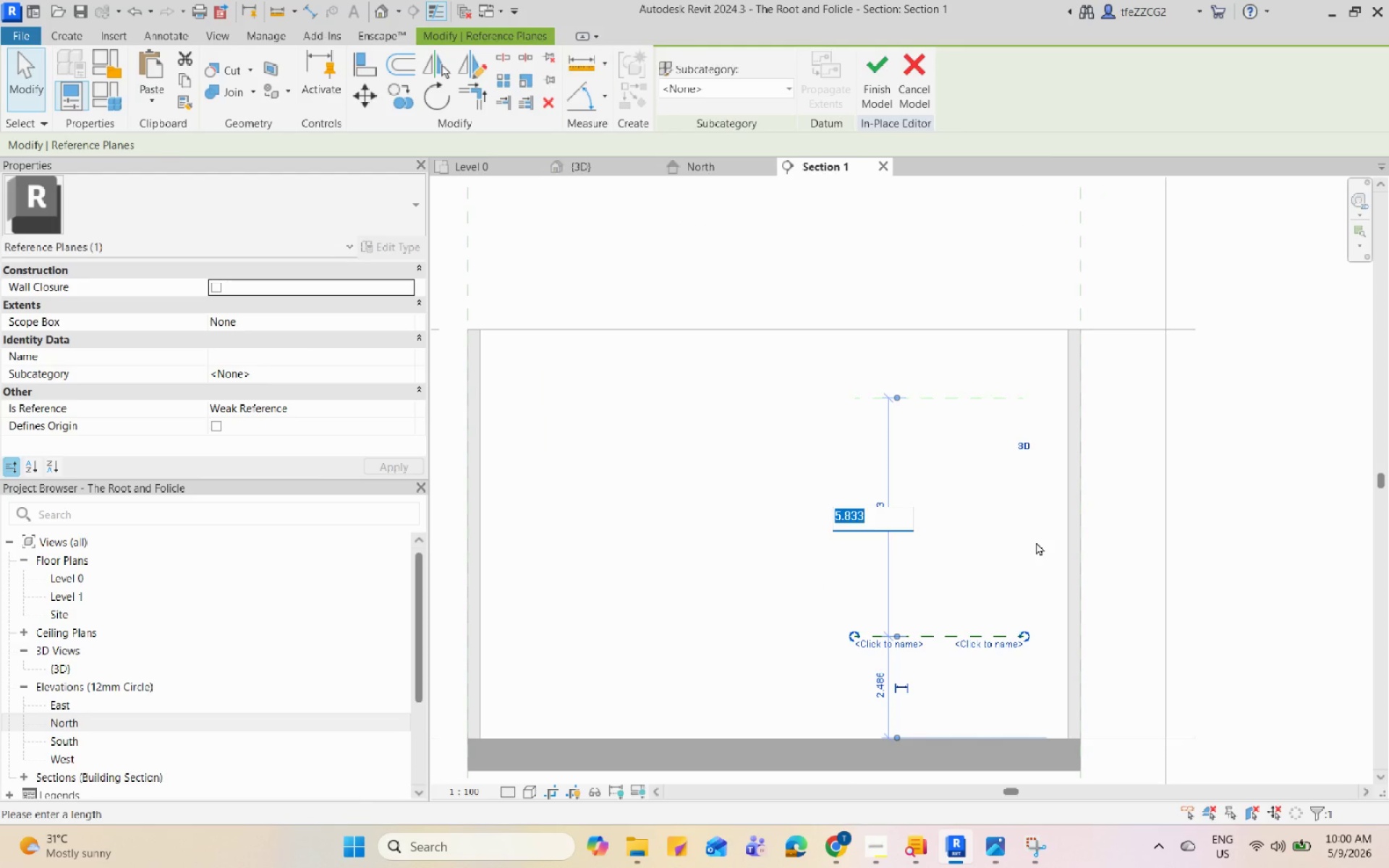 
left_click([995, 835])
 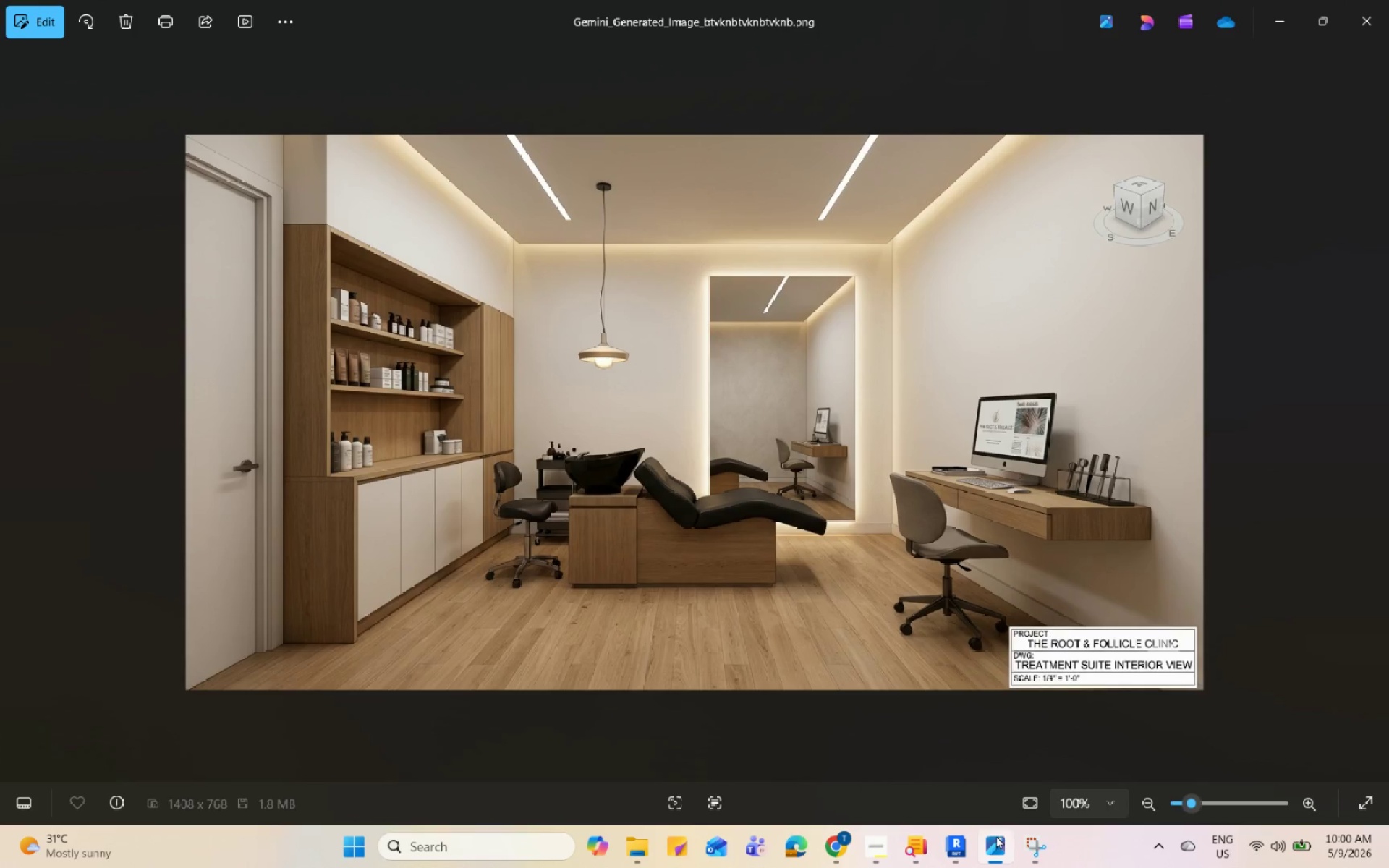 
left_click([996, 835])
 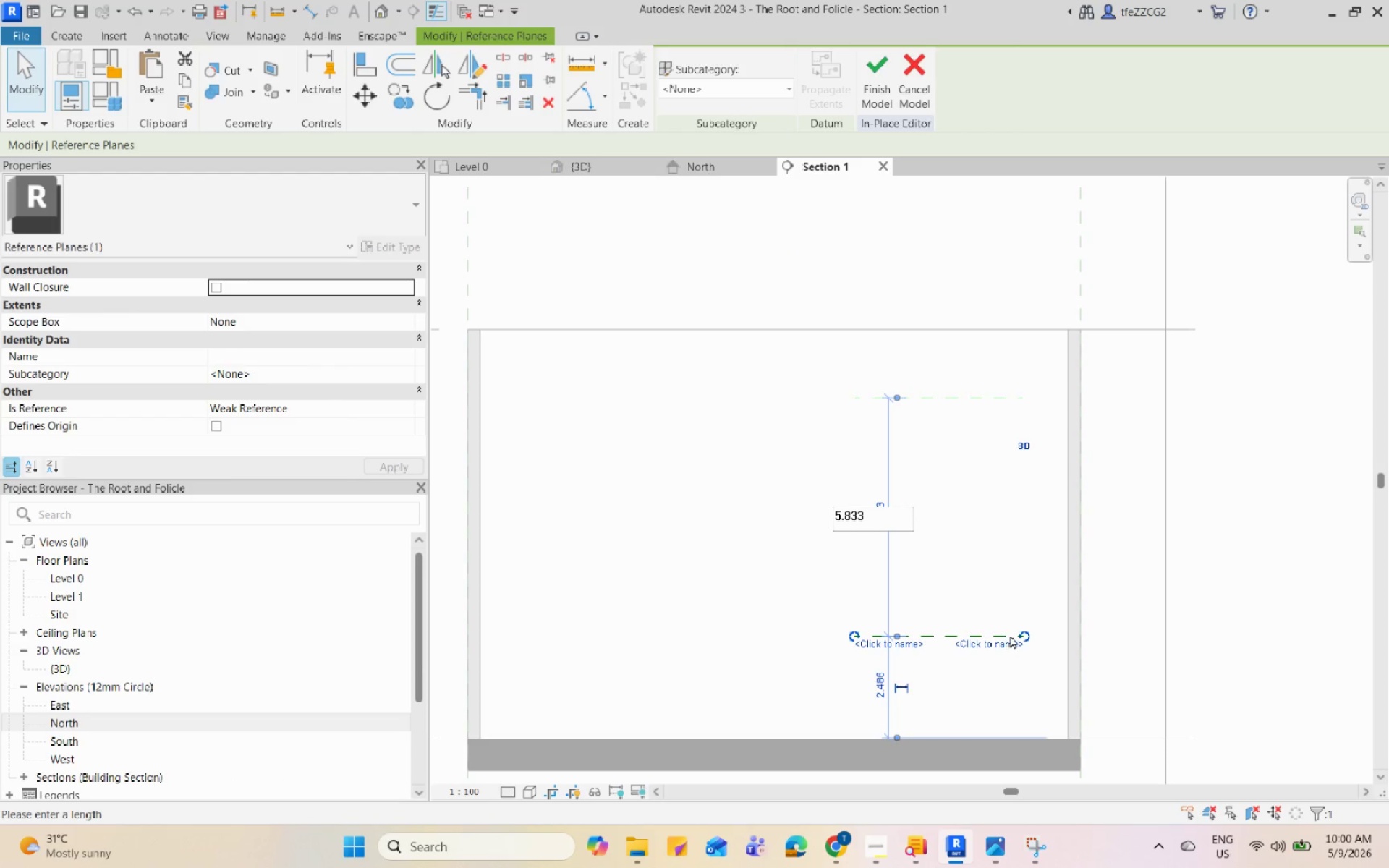 
left_click([1005, 633])
 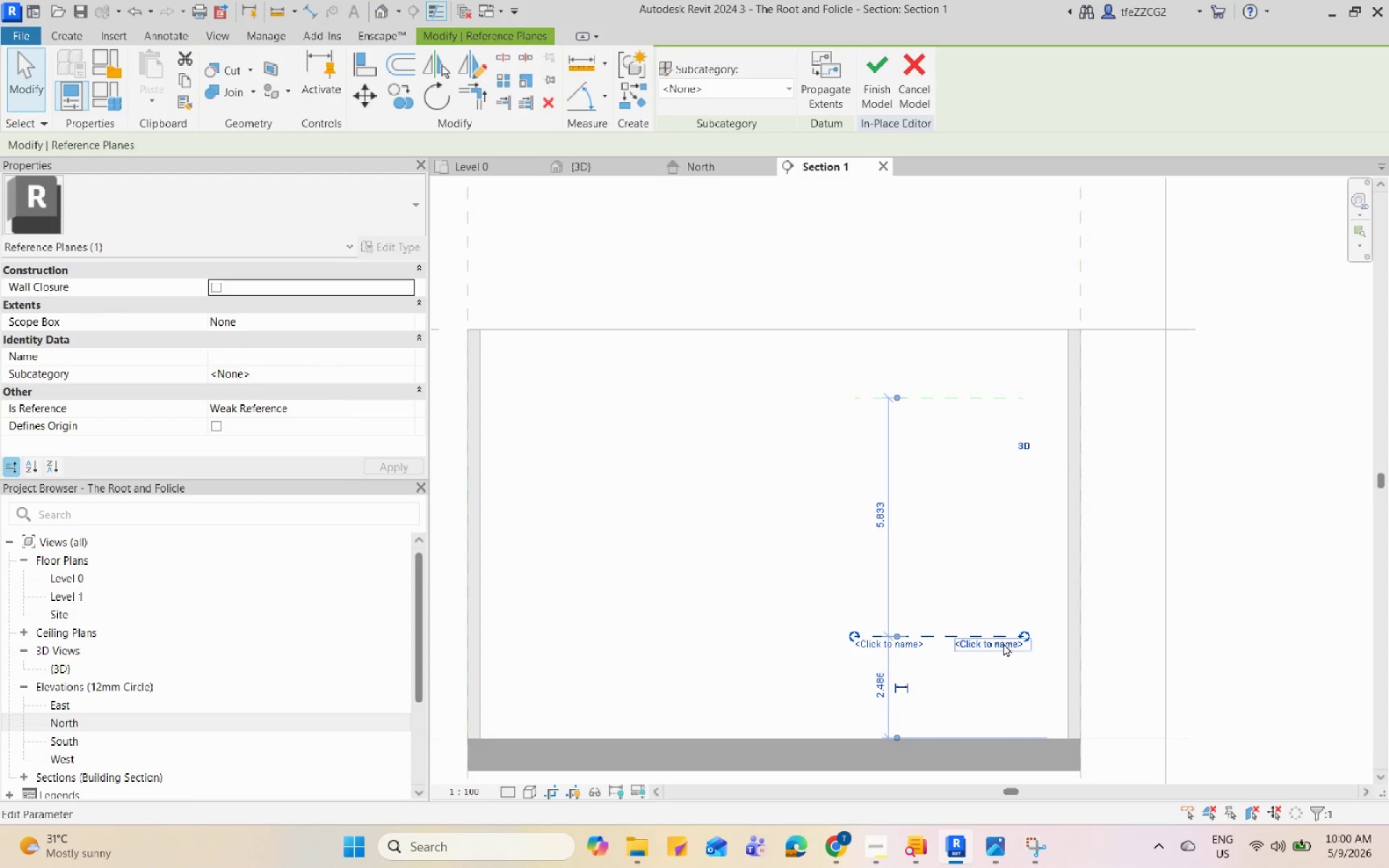 
left_click_drag(start_coordinate=[951, 639], to_coordinate=[944, 720])
 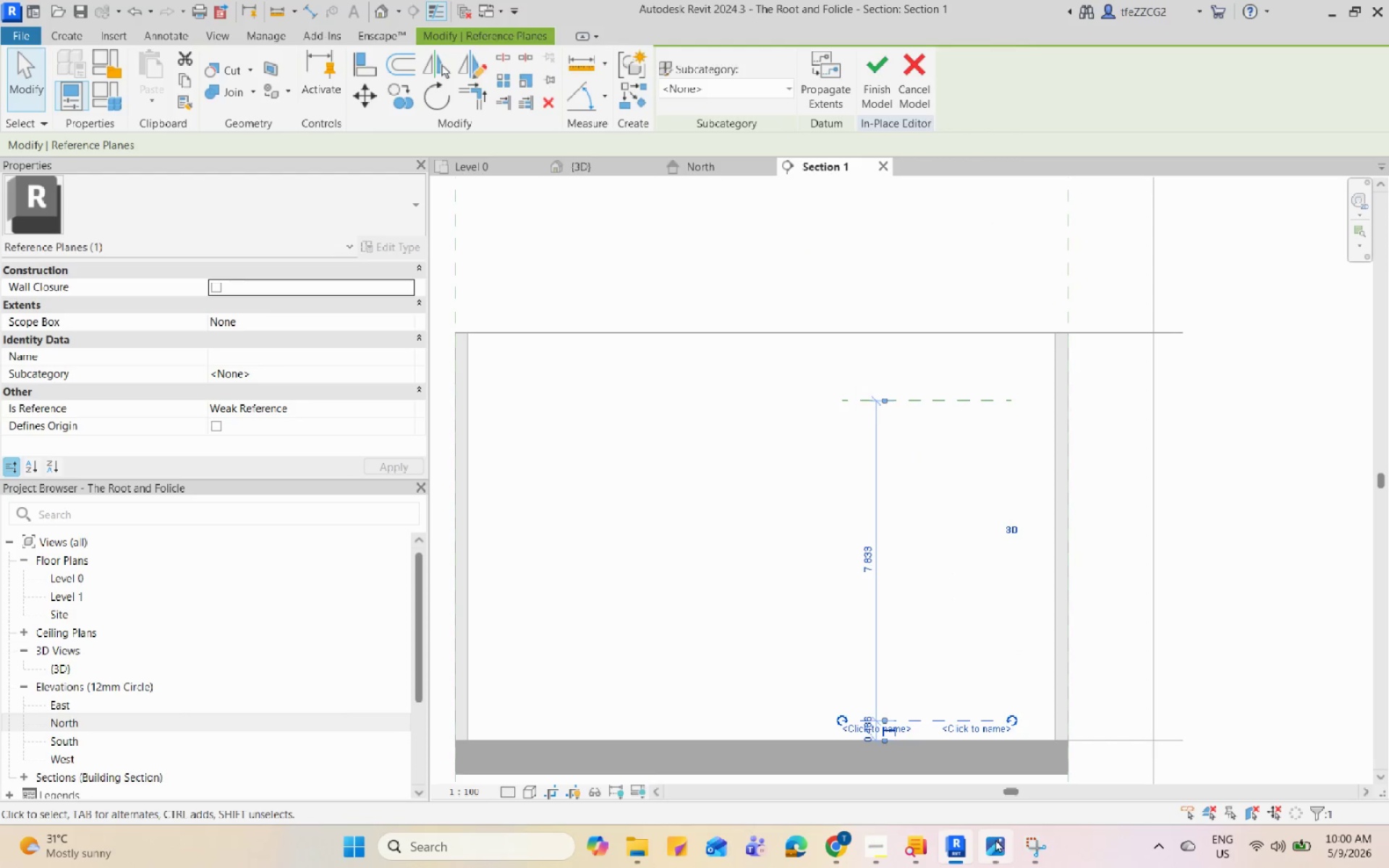 
scroll: coordinate [980, 632], scroll_direction: up, amount: 4.0
 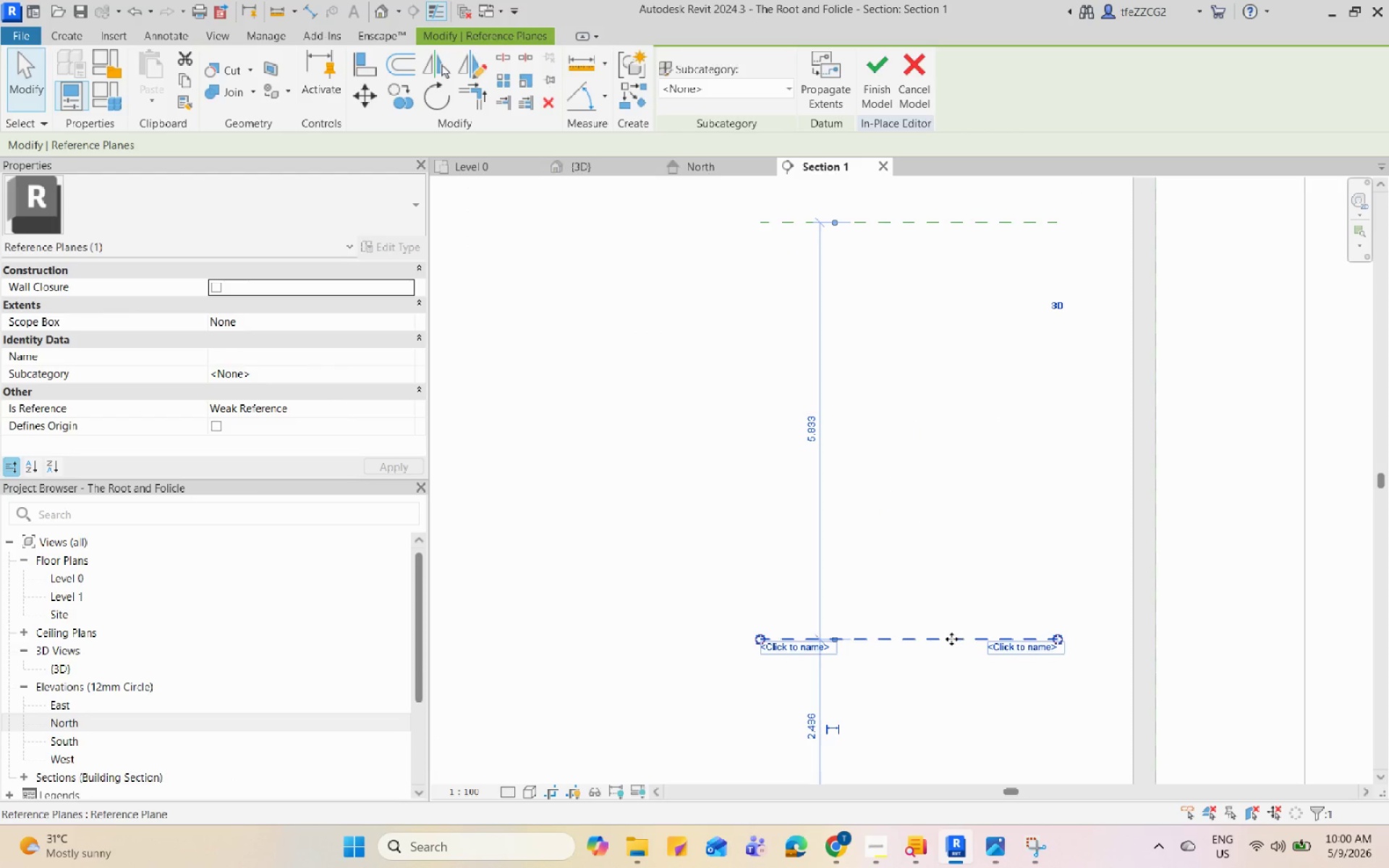 
scroll: coordinate [951, 639], scroll_direction: down, amount: 4.0